 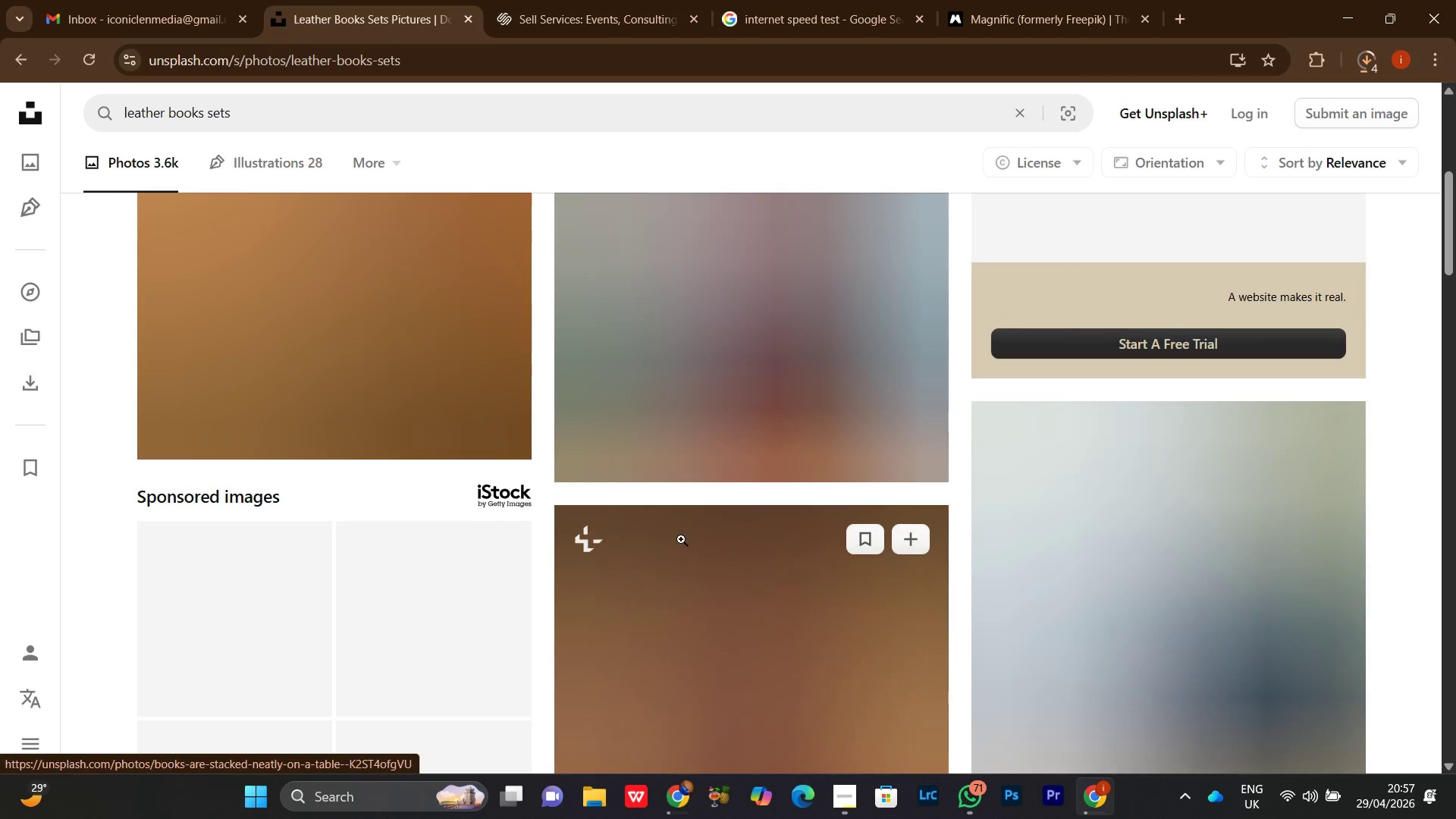 
left_click([996, 0])
 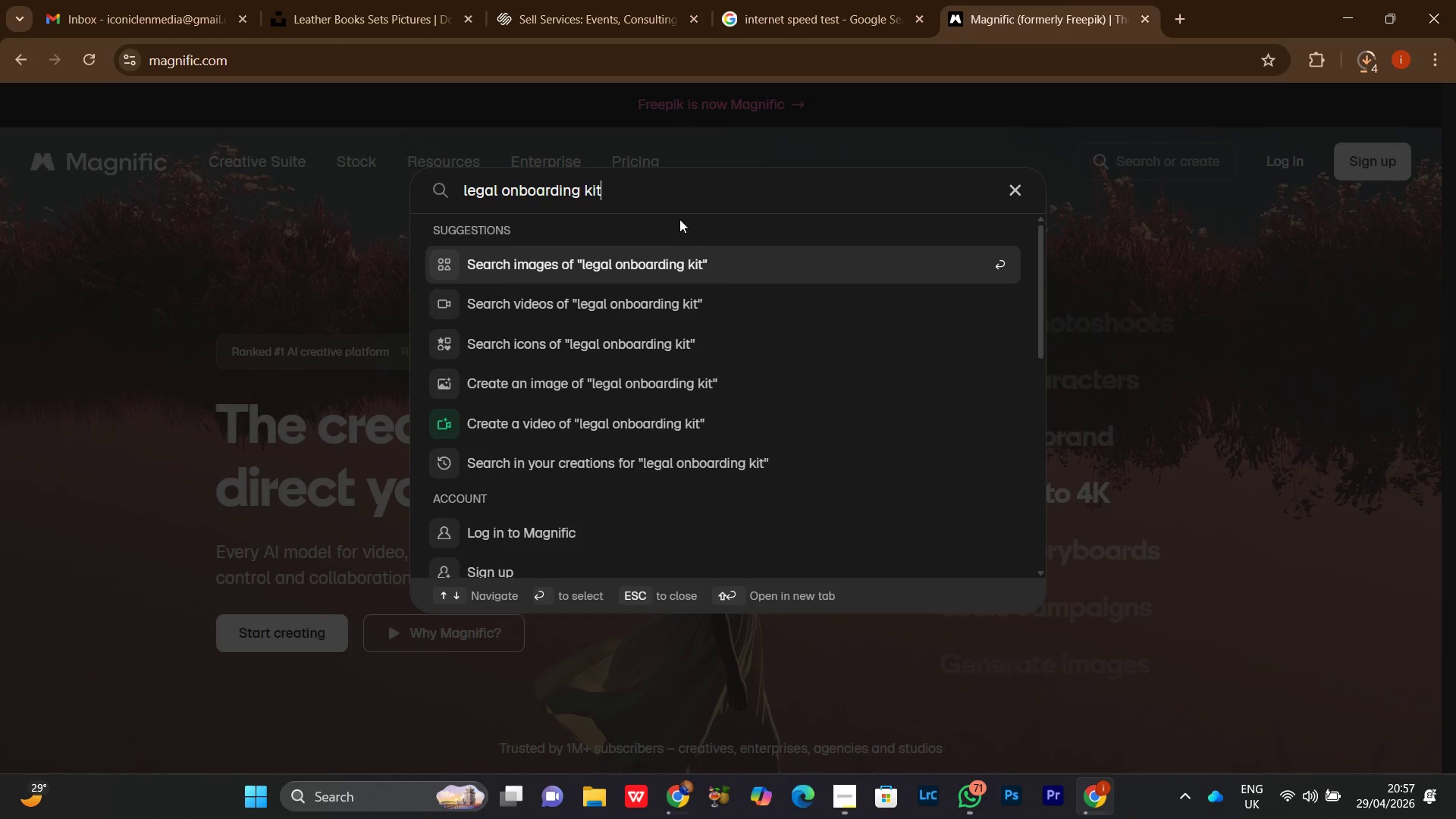 
left_click([682, 201])
 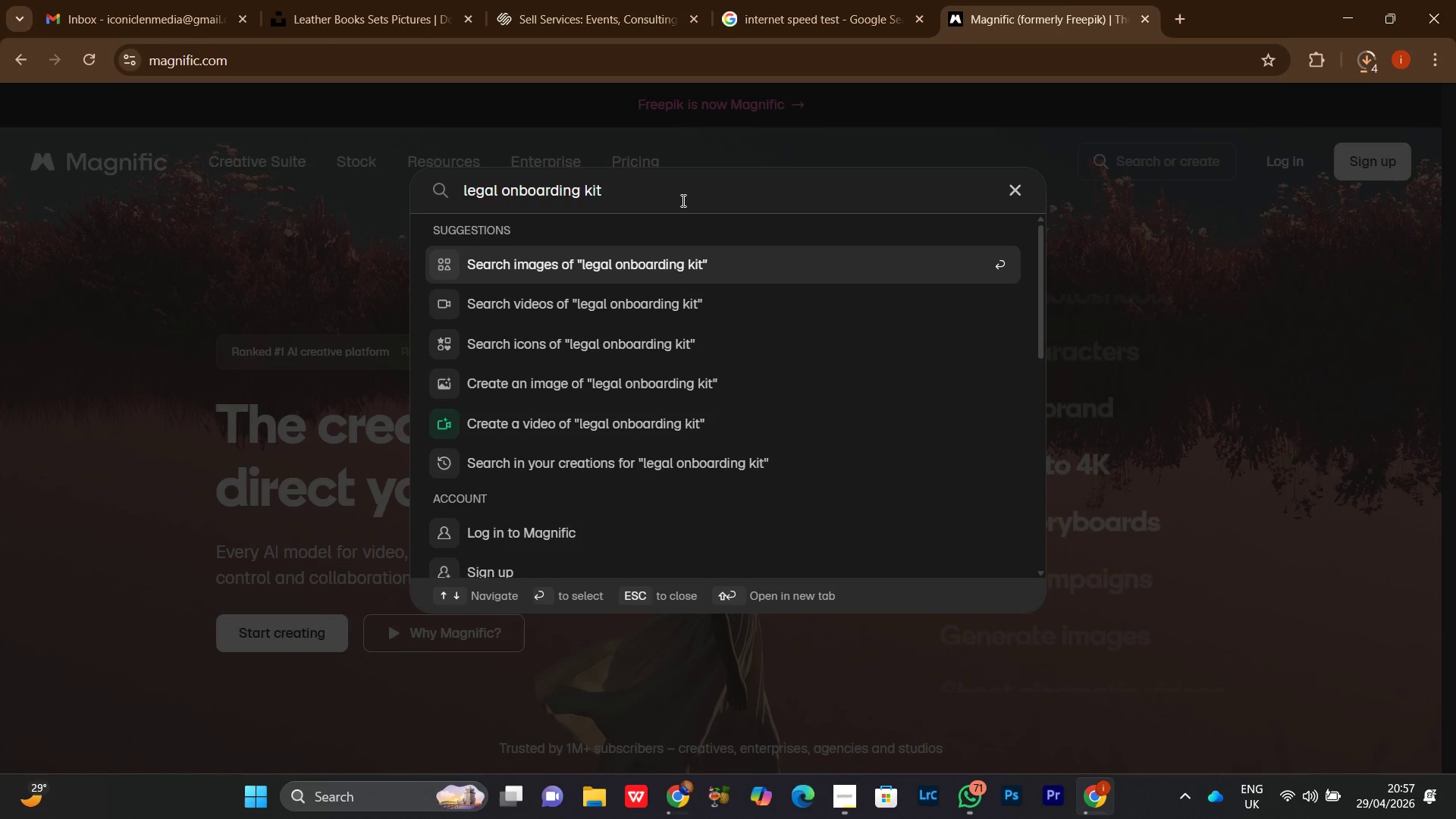 
key(Enter)
 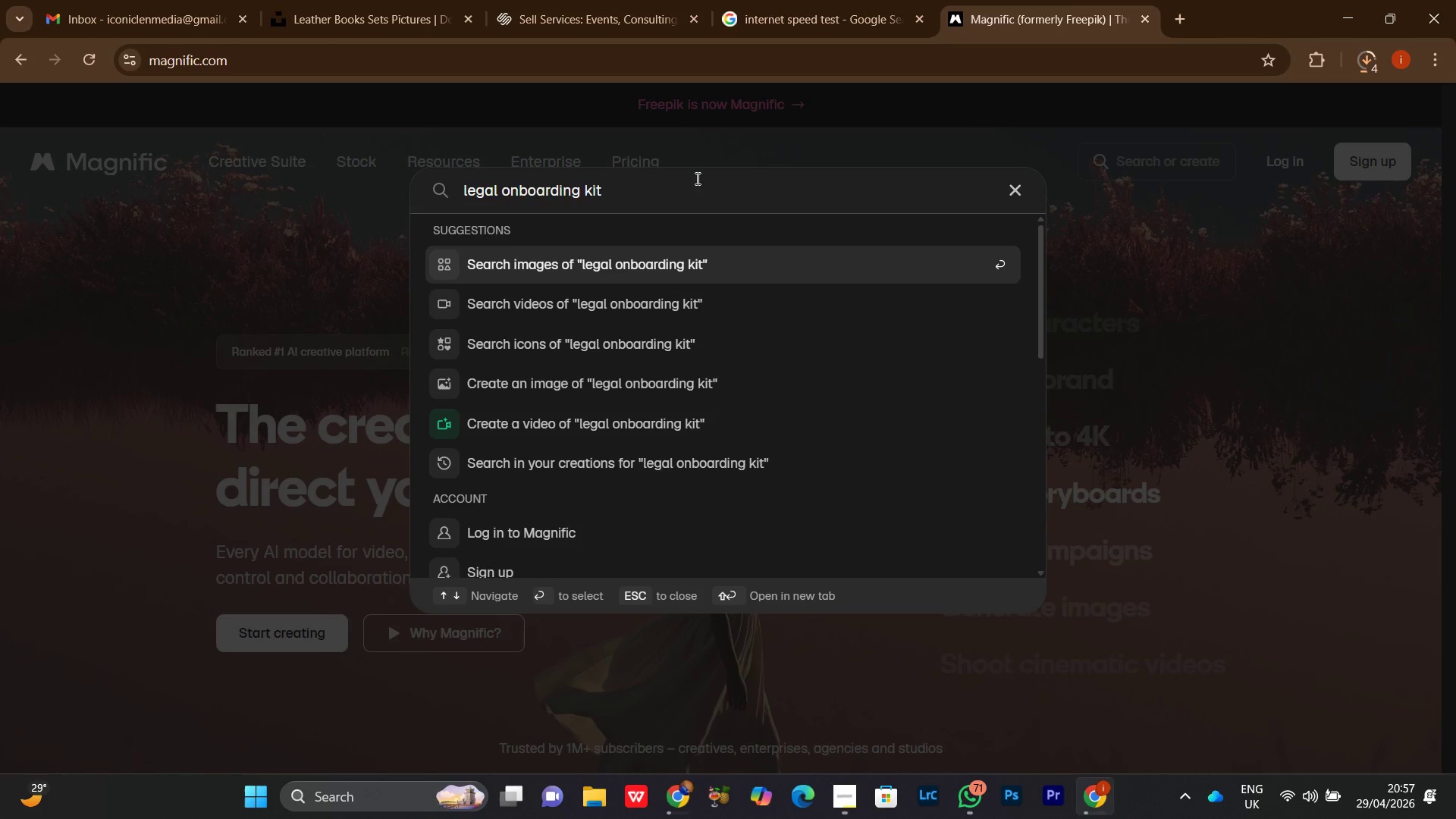 
left_click([686, 184])
 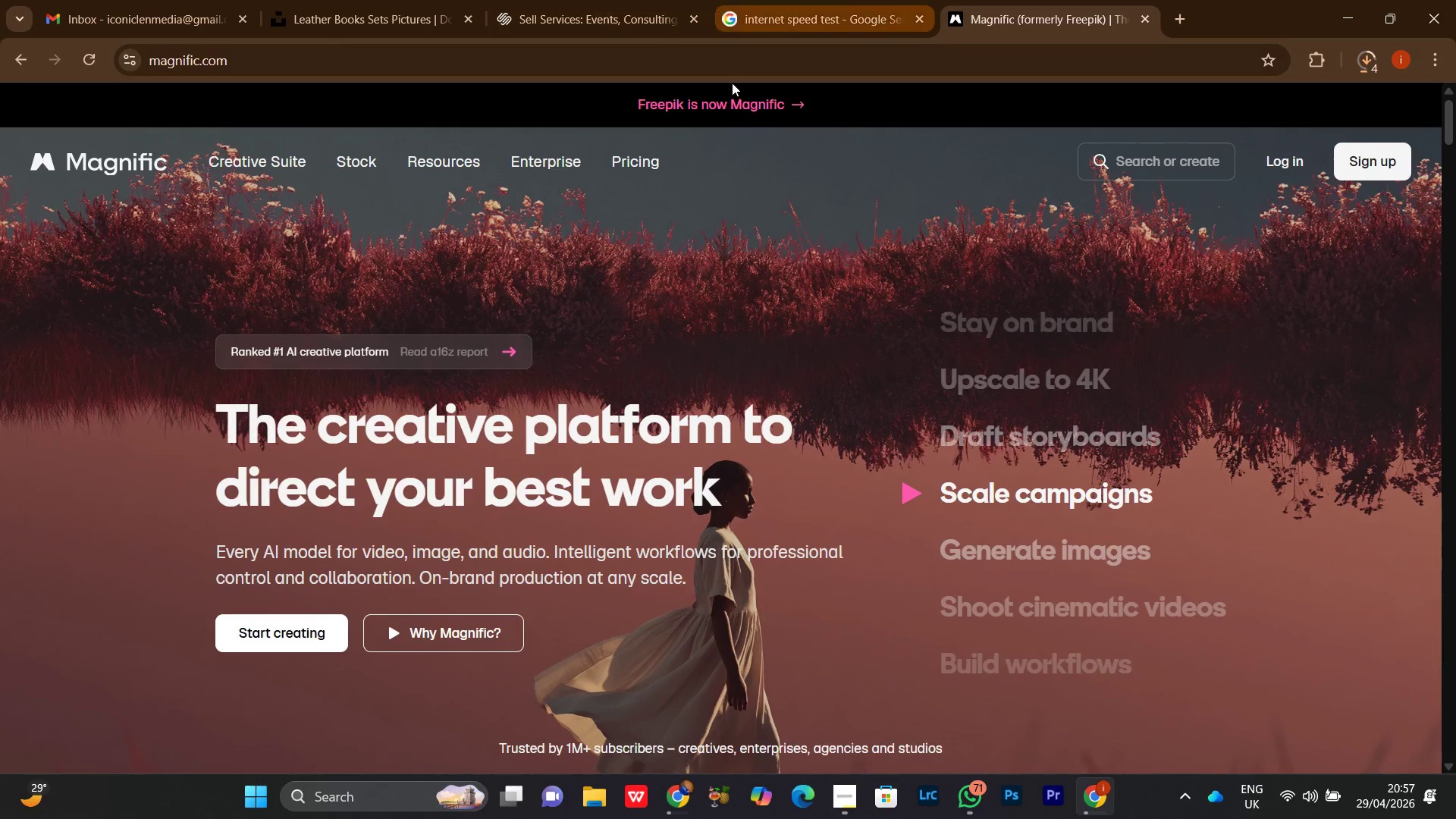 
left_click([603, 2])
 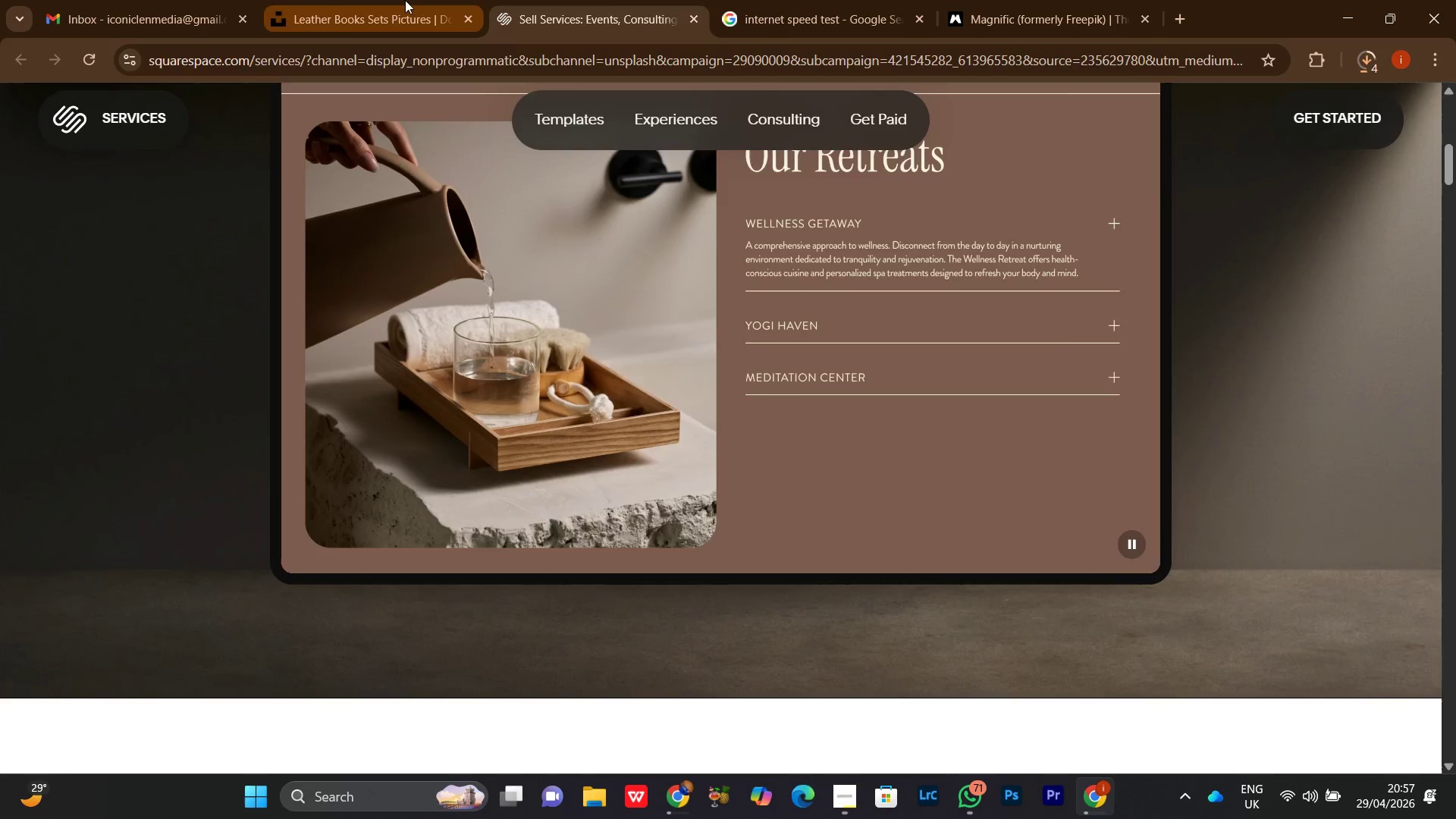 
left_click([405, 0])
 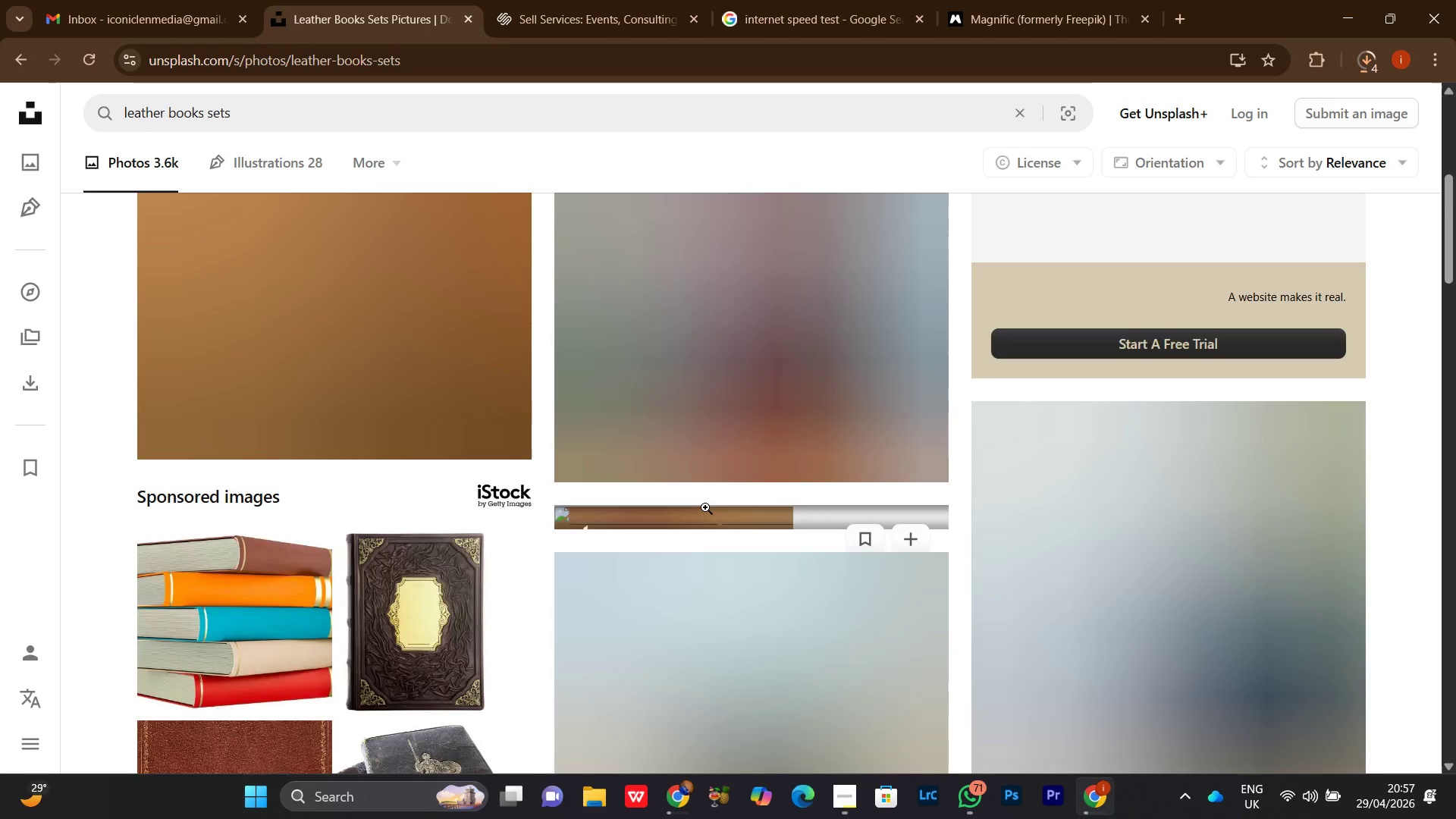 
scroll: coordinate [705, 508], scroll_direction: down, amount: 6.0
 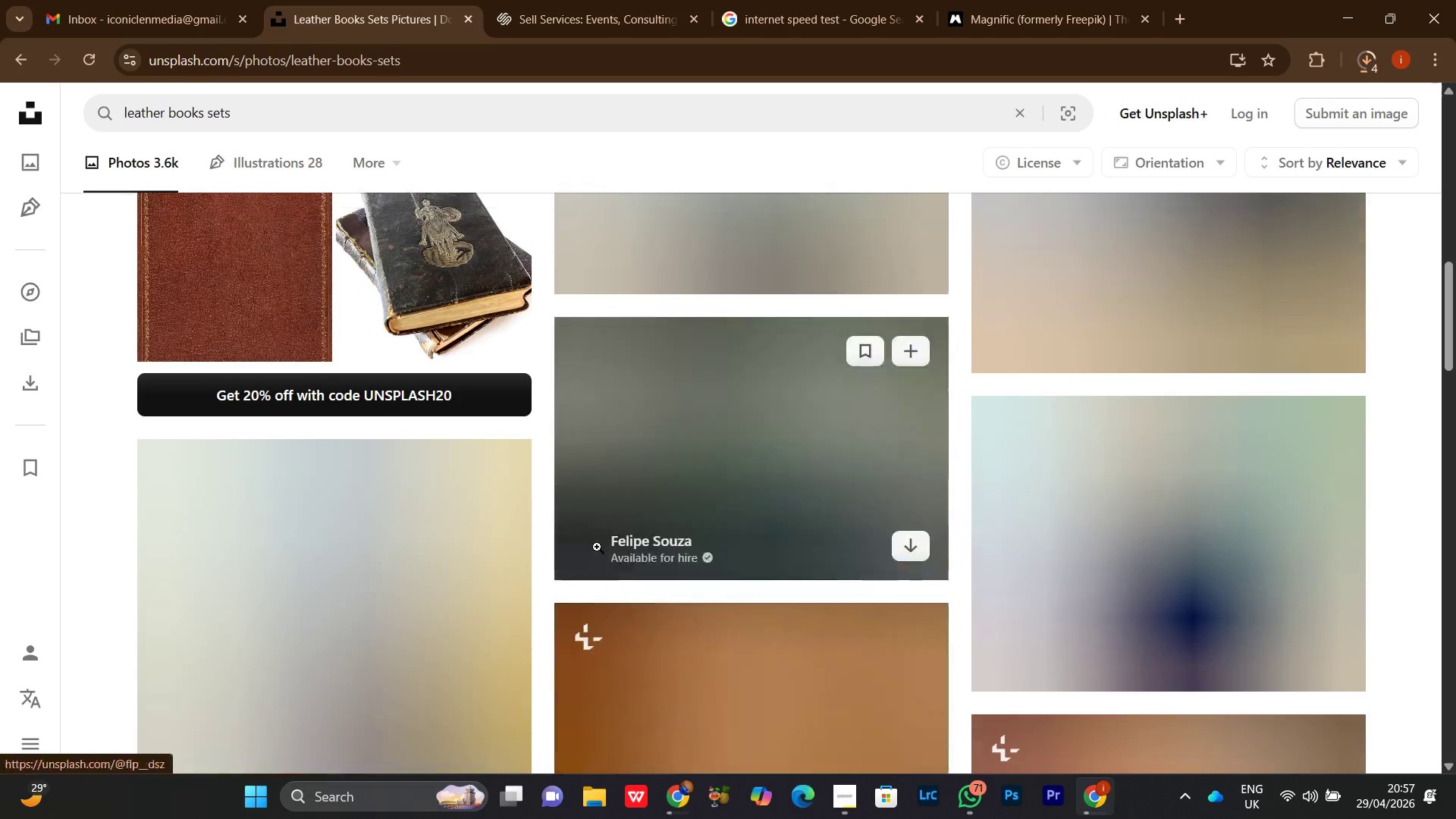 
scroll: coordinate [962, 438], scroll_direction: up, amount: 6.0
 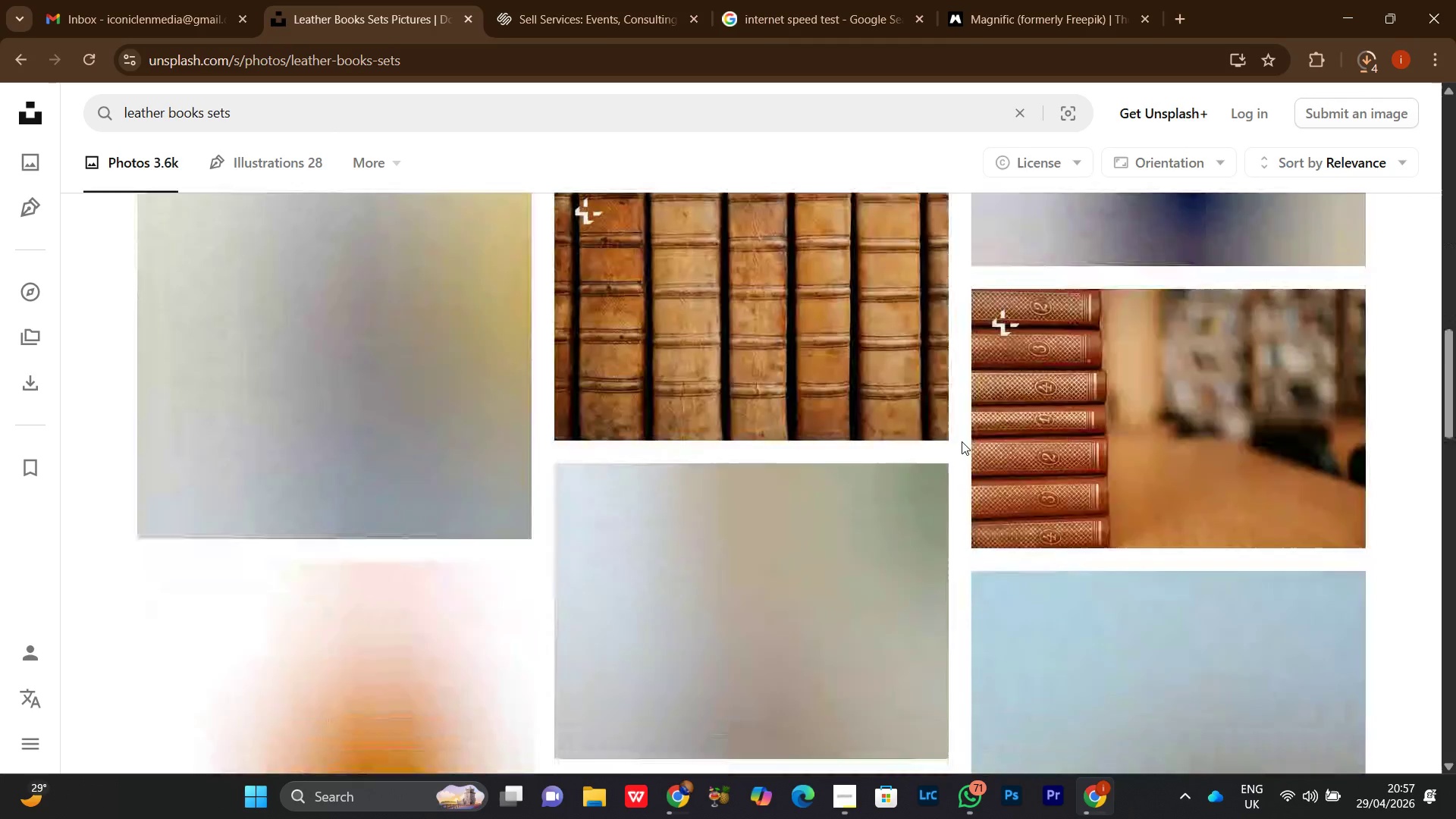 
scroll: coordinate [963, 442], scroll_direction: down, amount: 8.0
 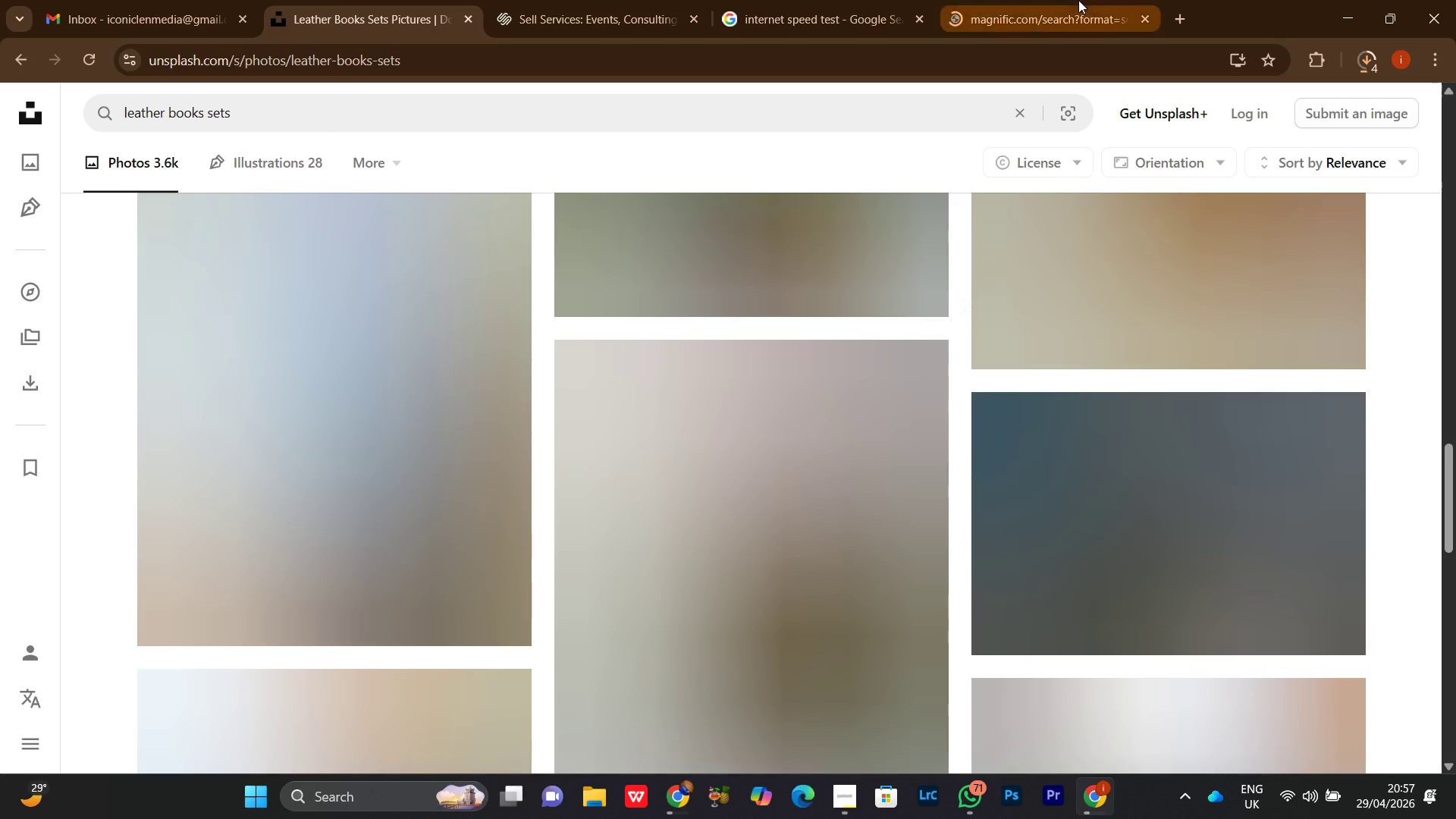 
left_click([1078, 0])
 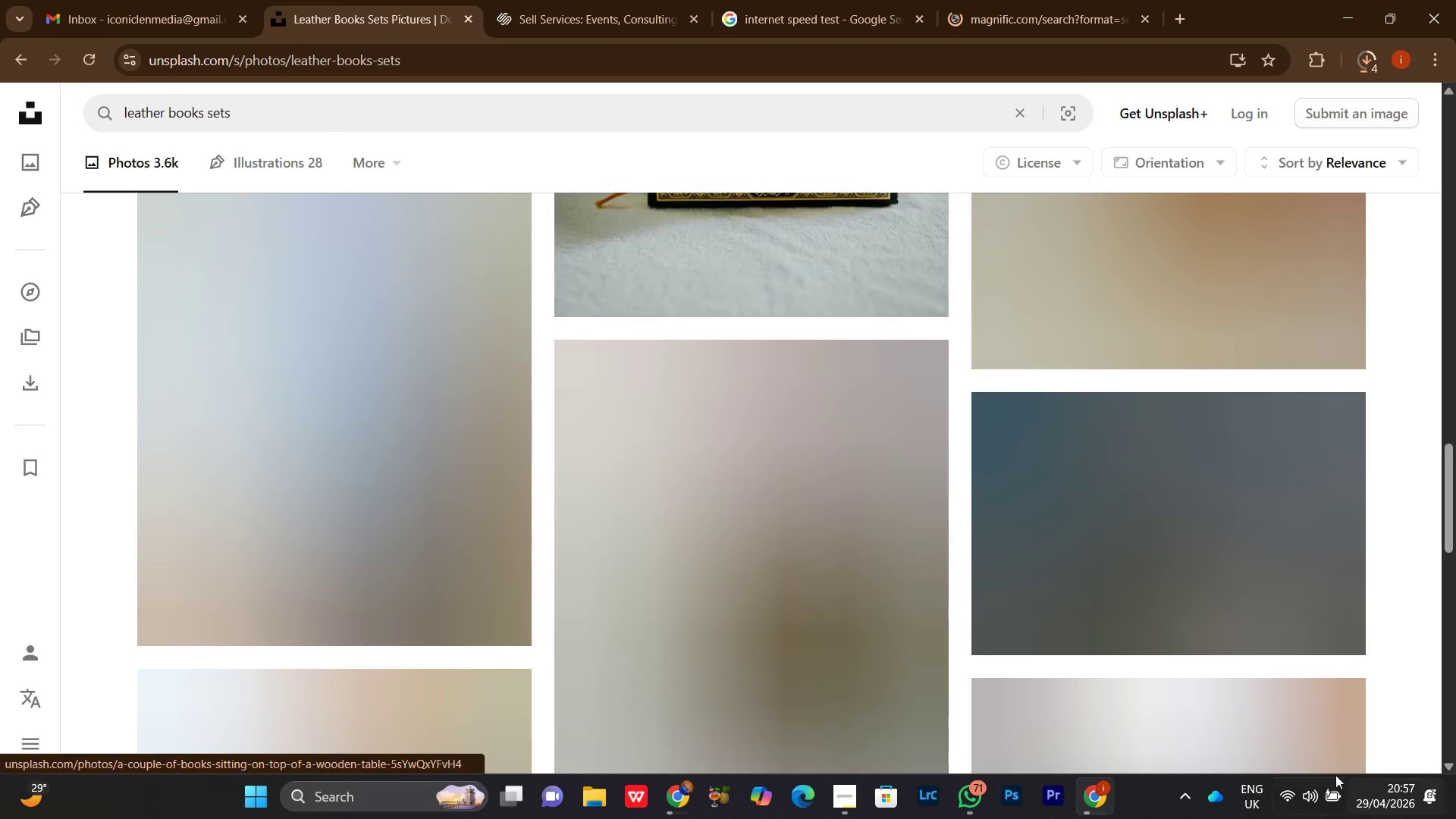 
mouse_move([1299, 794])
 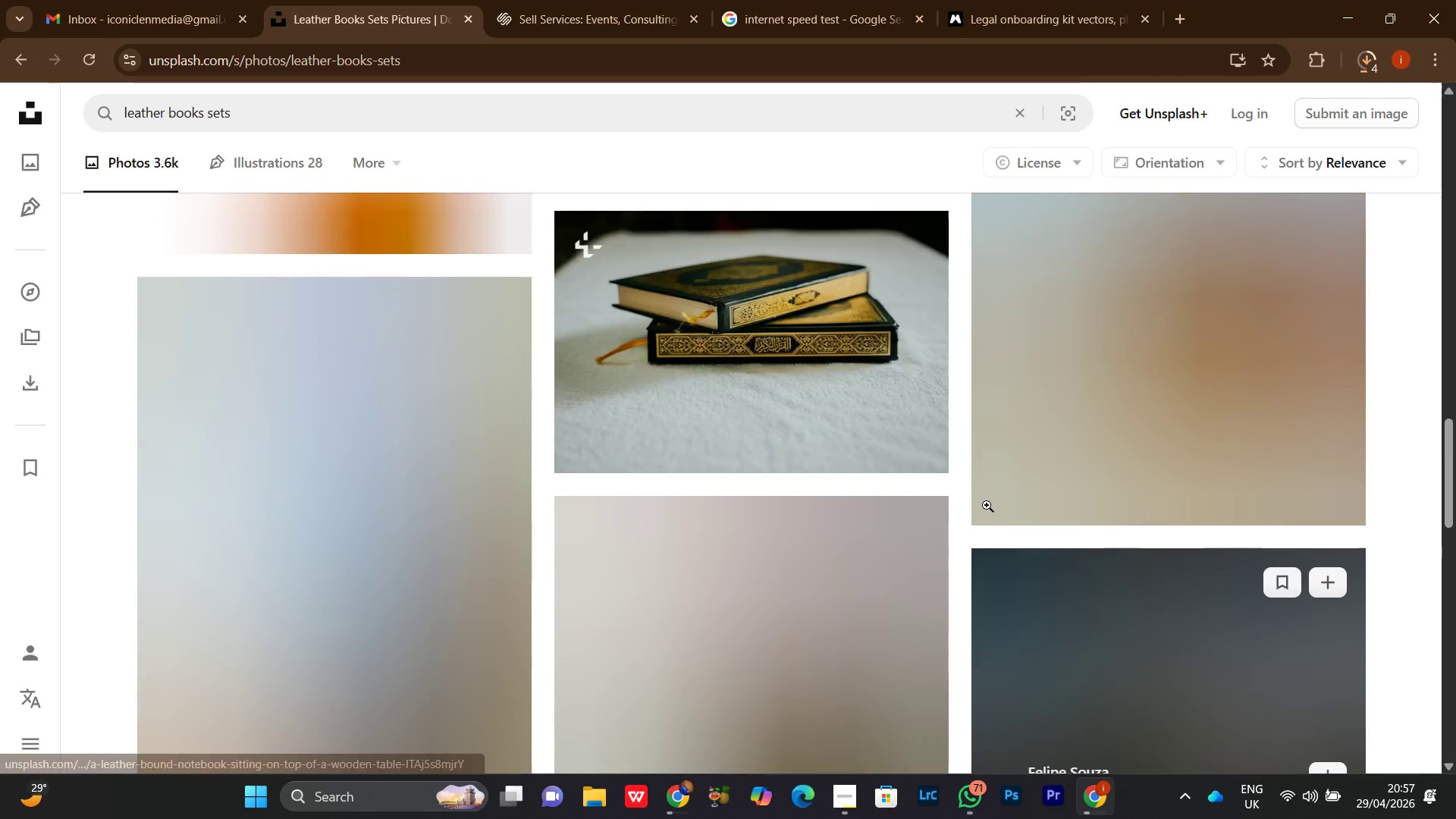 
scroll: coordinate [956, 537], scroll_direction: up, amount: 22.0
 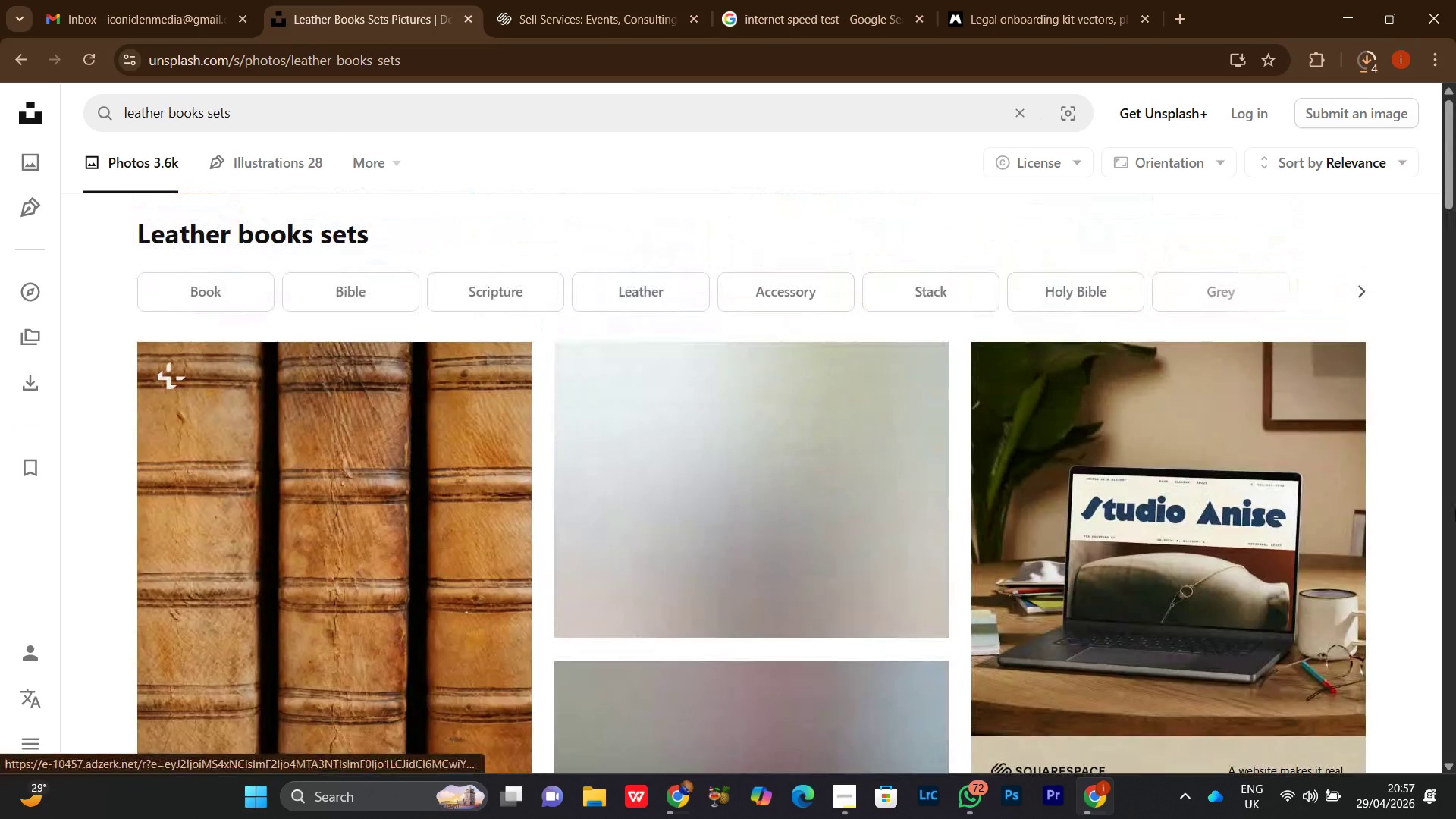 
scroll: coordinate [1440, 472], scroll_direction: down, amount: 9.0
 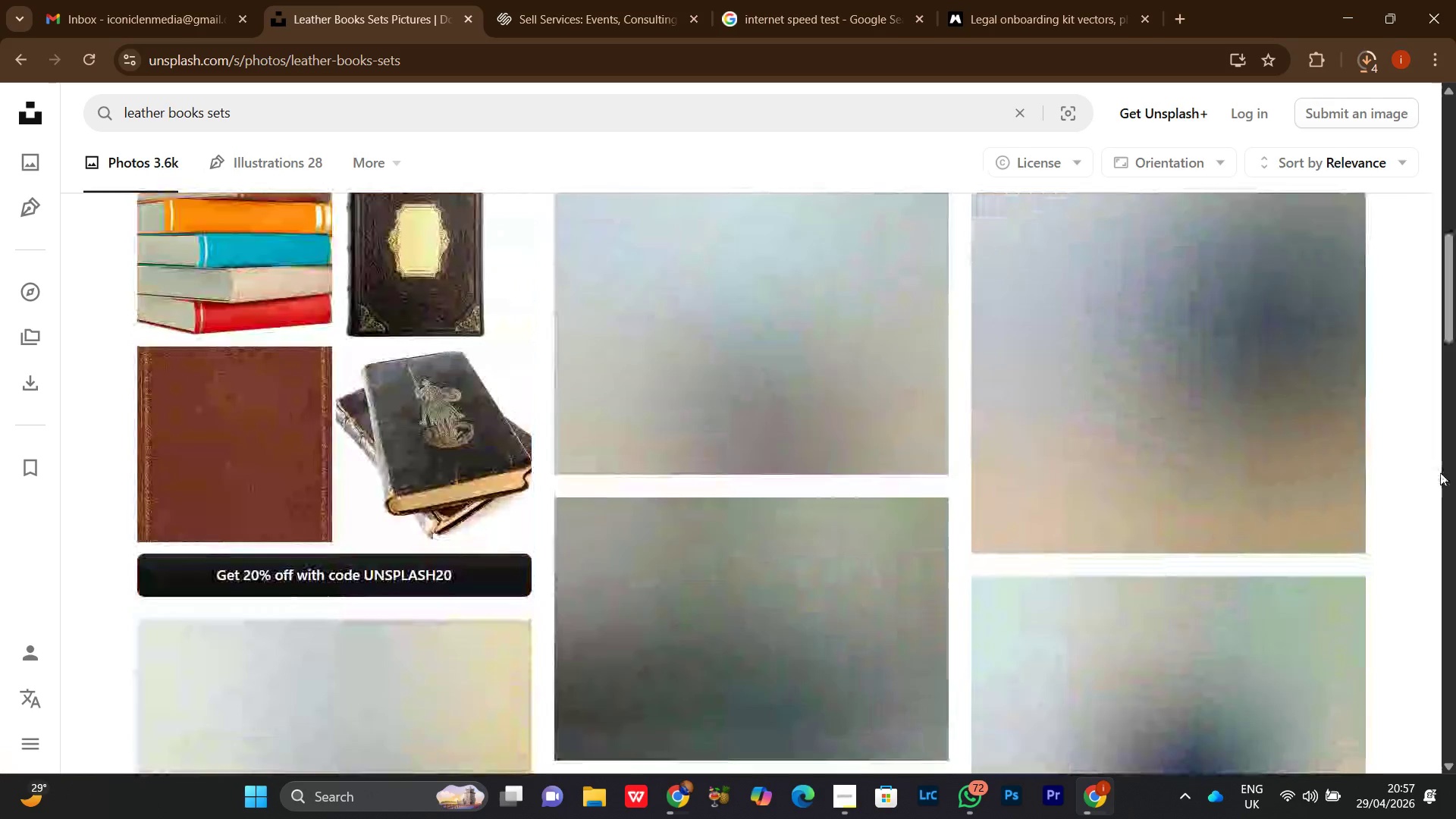 
scroll: coordinate [1440, 472], scroll_direction: up, amount: 2.0
 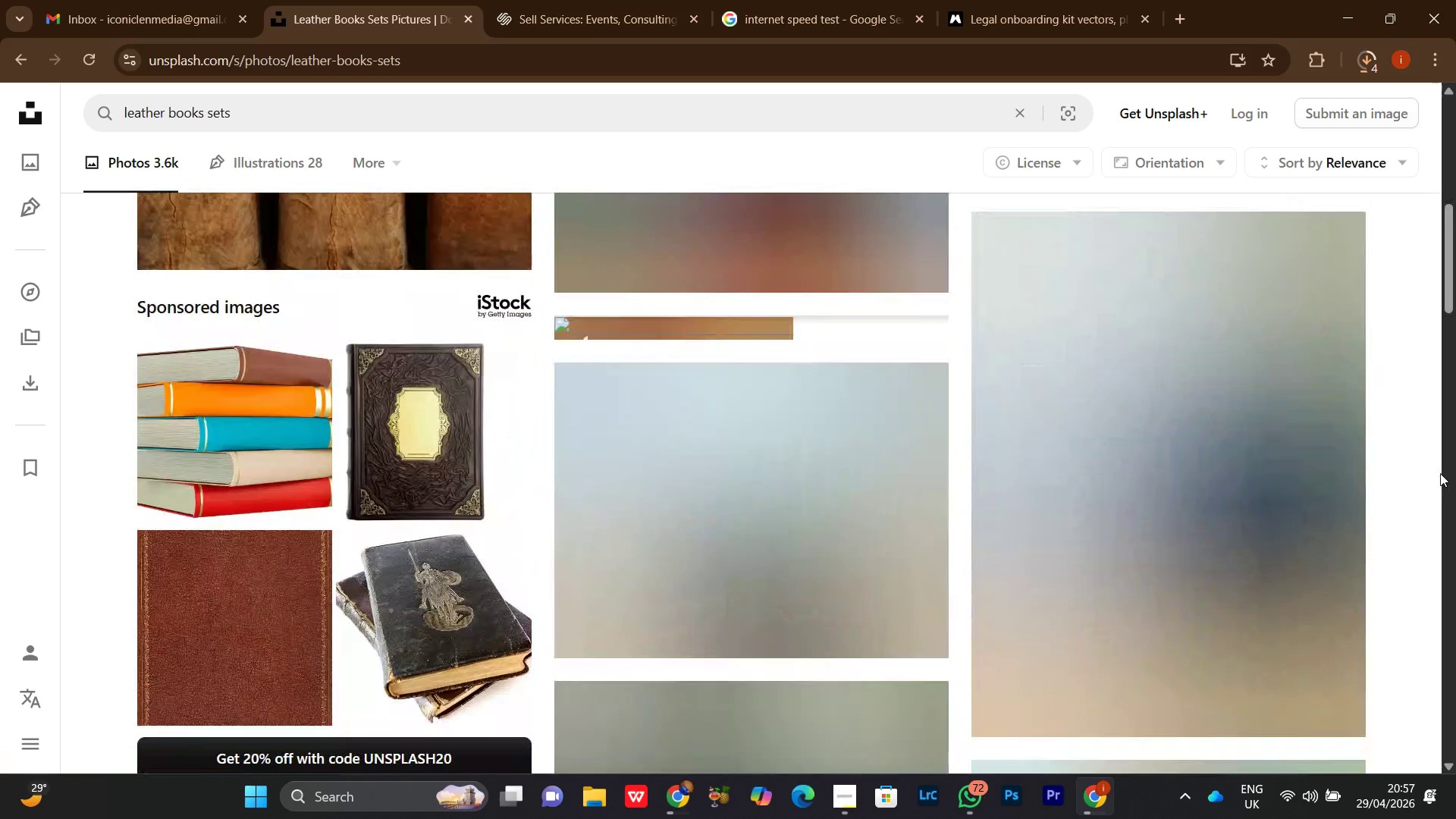 
scroll: coordinate [1444, 479], scroll_direction: down, amount: 29.0
 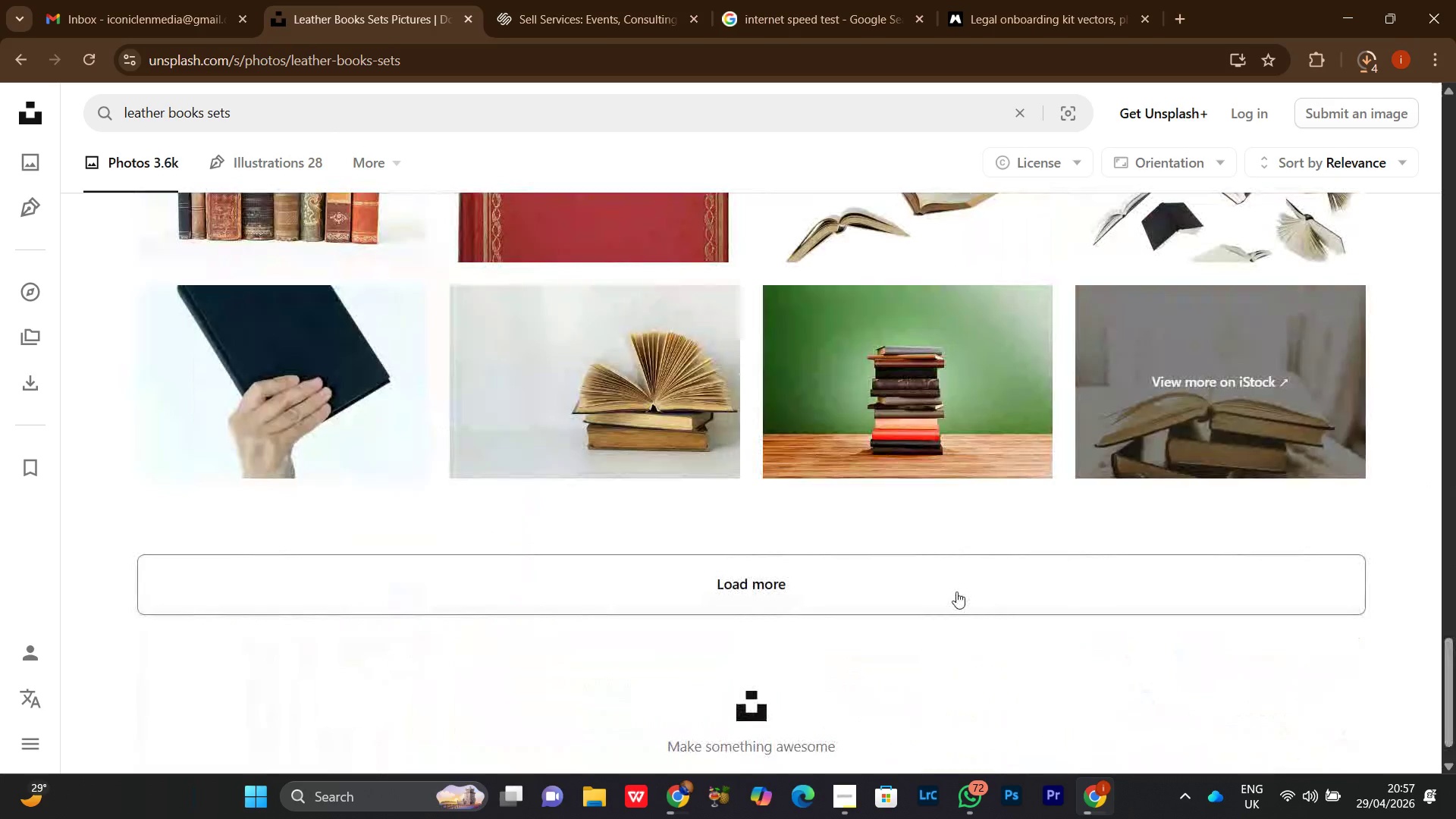 
left_click([953, 590])
 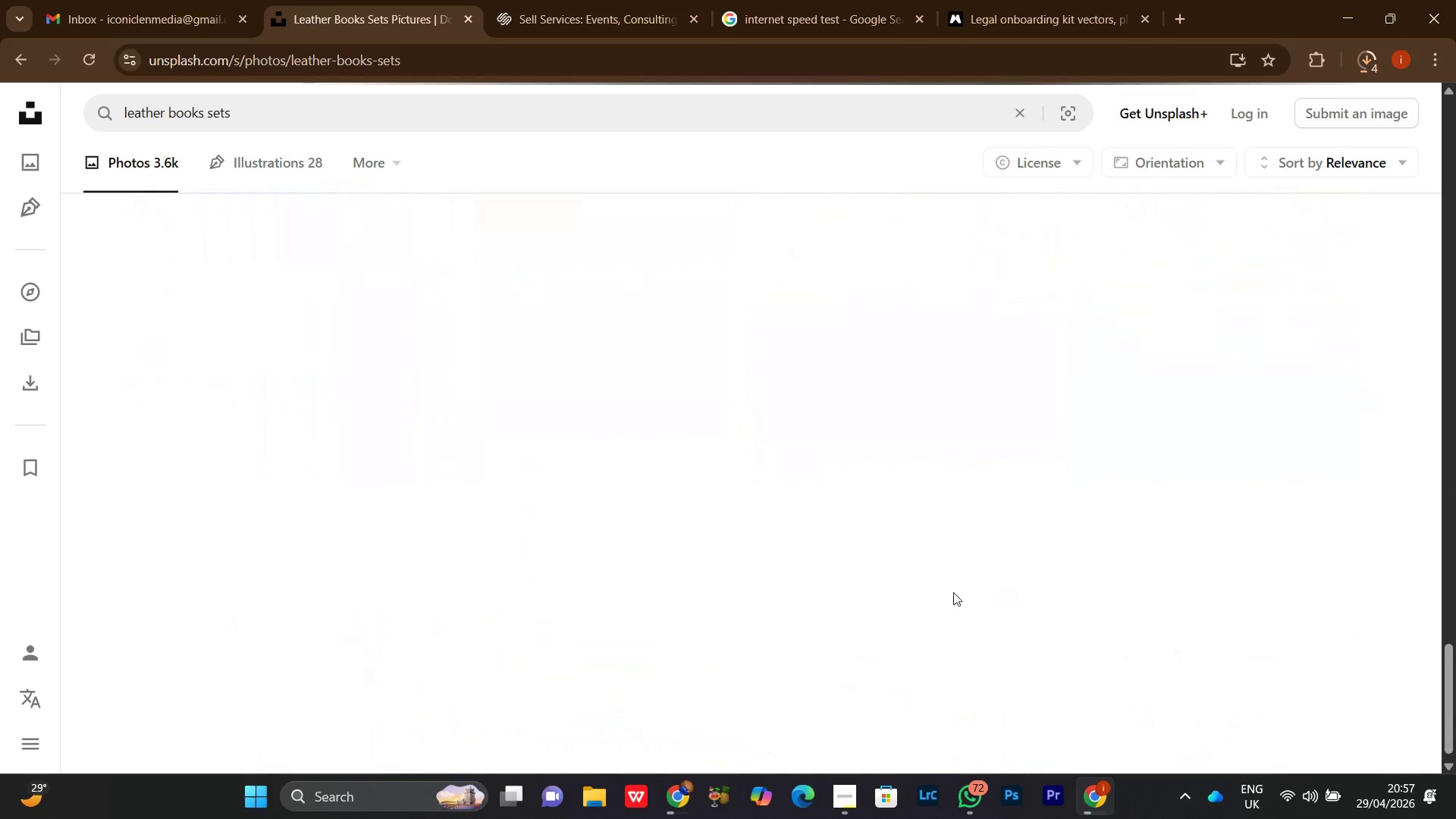 
scroll: coordinate [955, 595], scroll_direction: down, amount: 6.0
 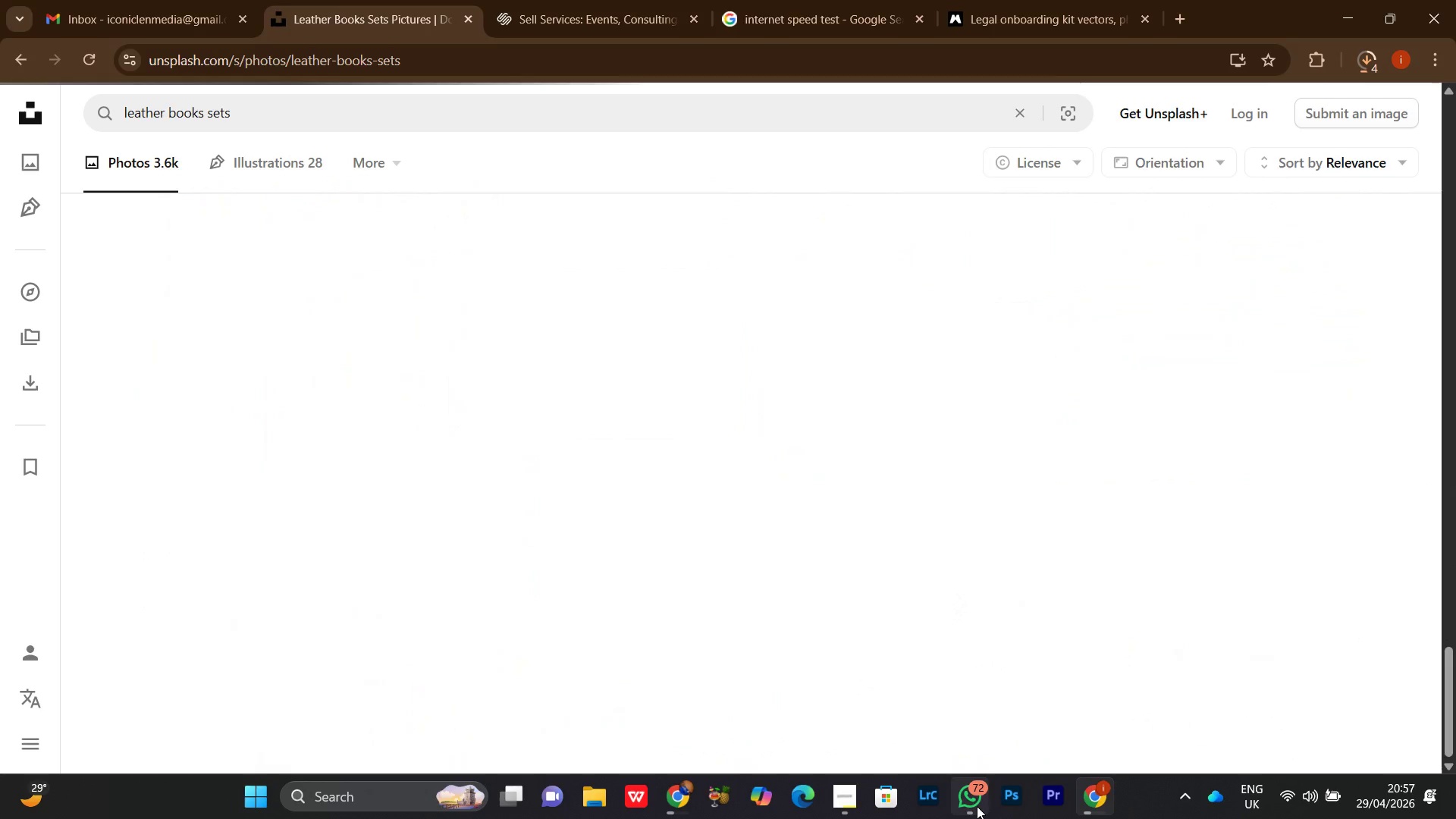 
left_click([977, 806])
 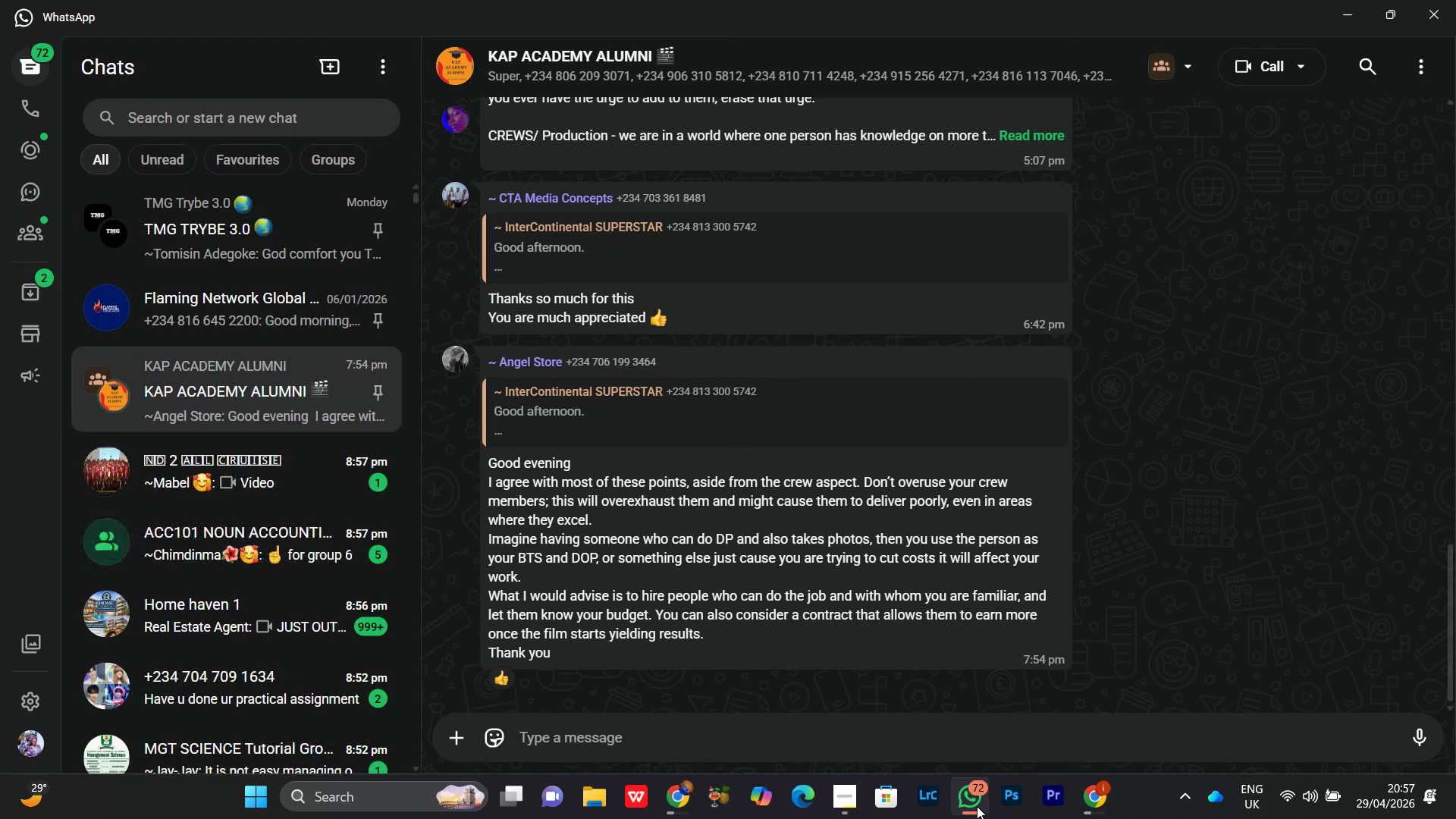 
left_click([977, 806])
 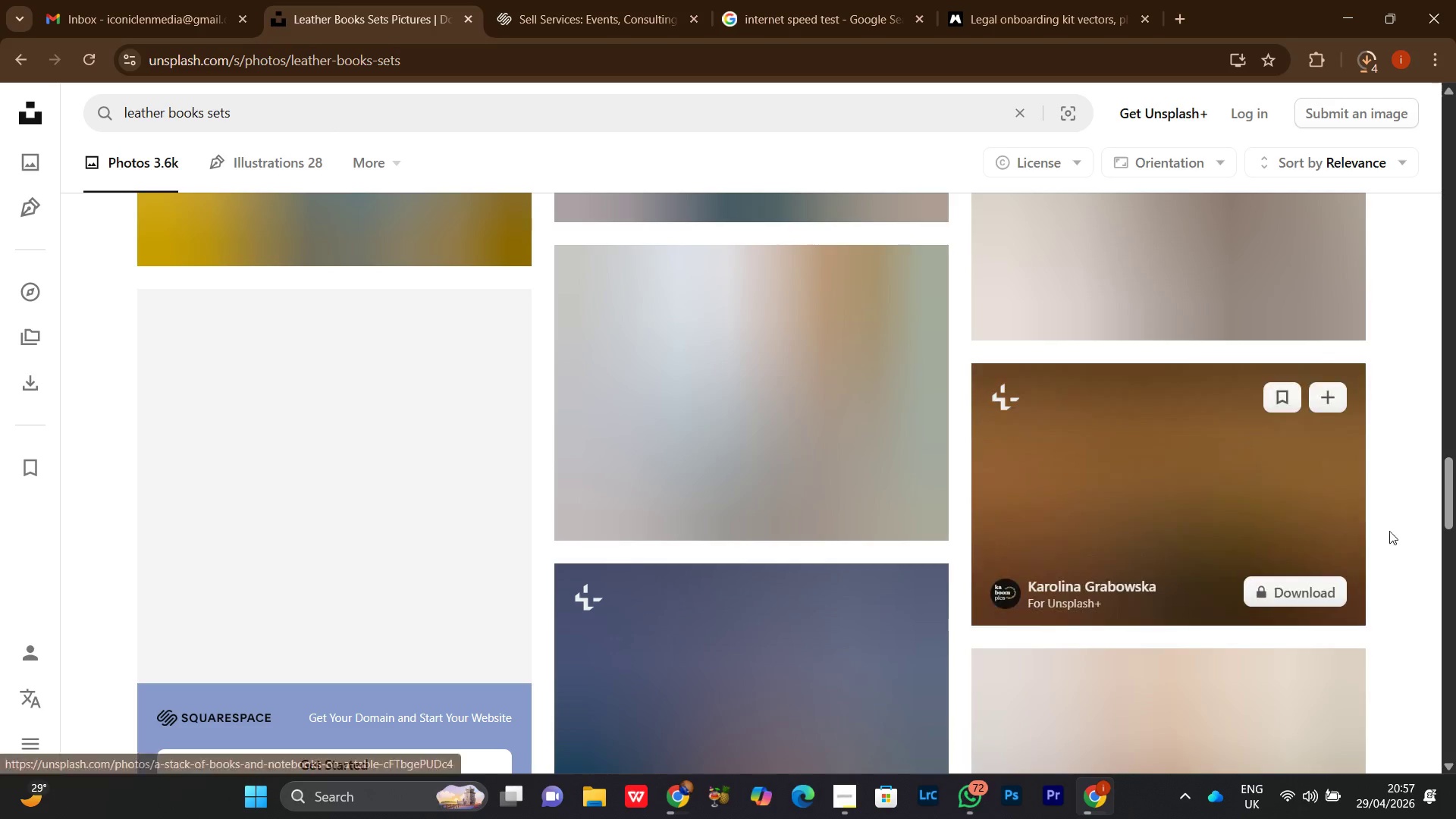 
scroll: coordinate [1388, 538], scroll_direction: down, amount: 17.0
 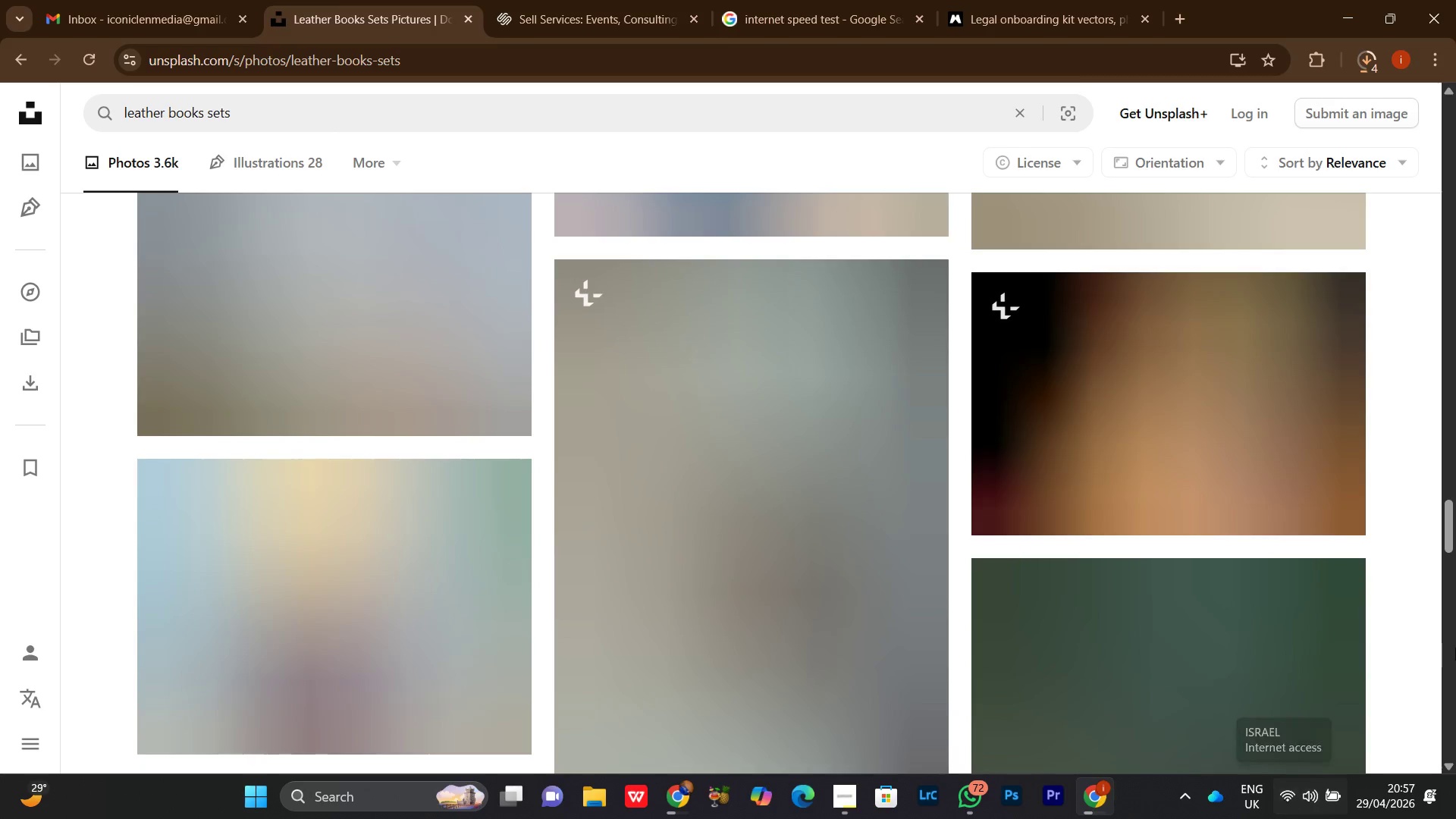 
scroll: coordinate [1404, 563], scroll_direction: up, amount: 18.0
 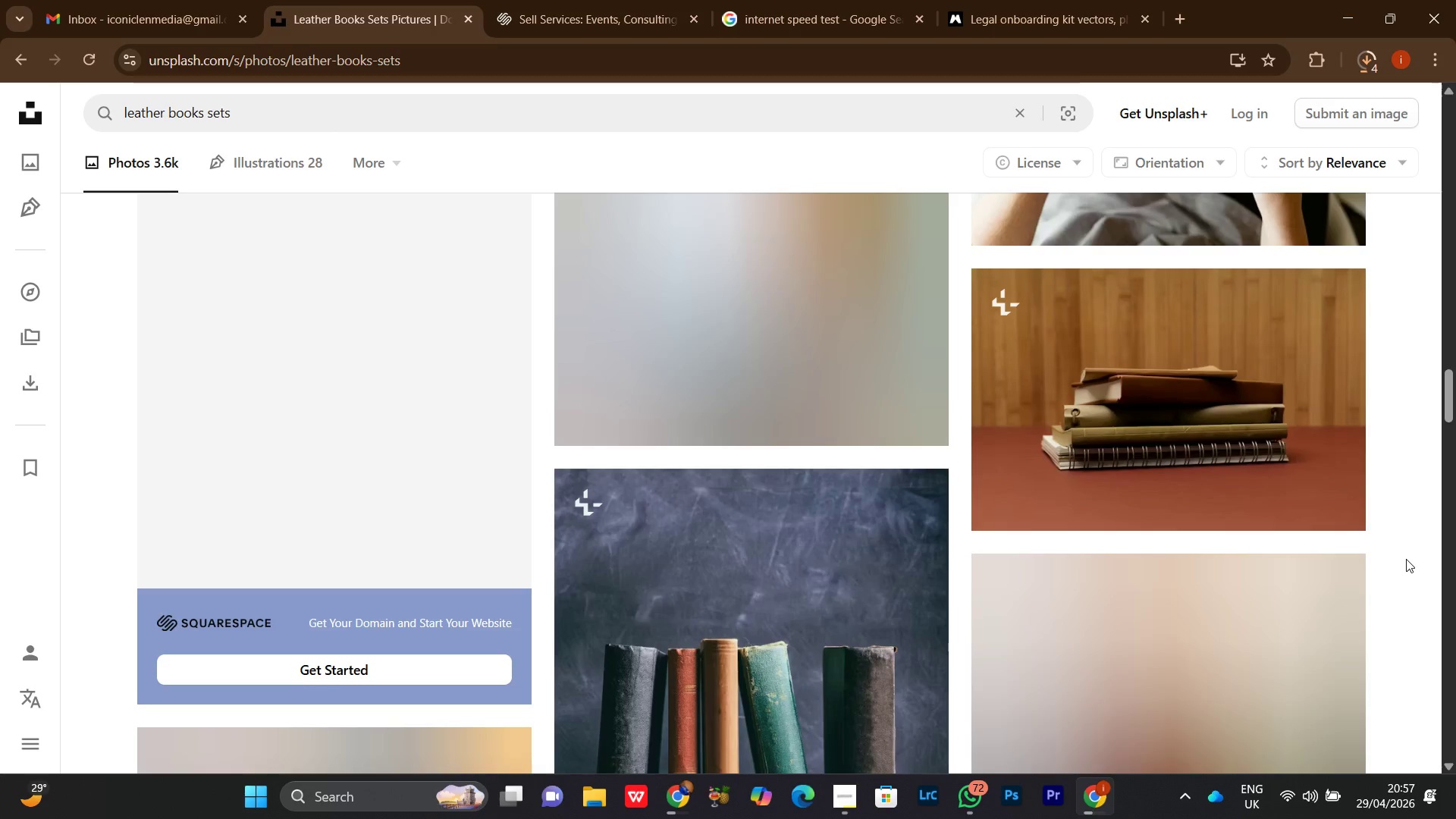 
scroll: coordinate [1407, 560], scroll_direction: down, amount: 4.0
 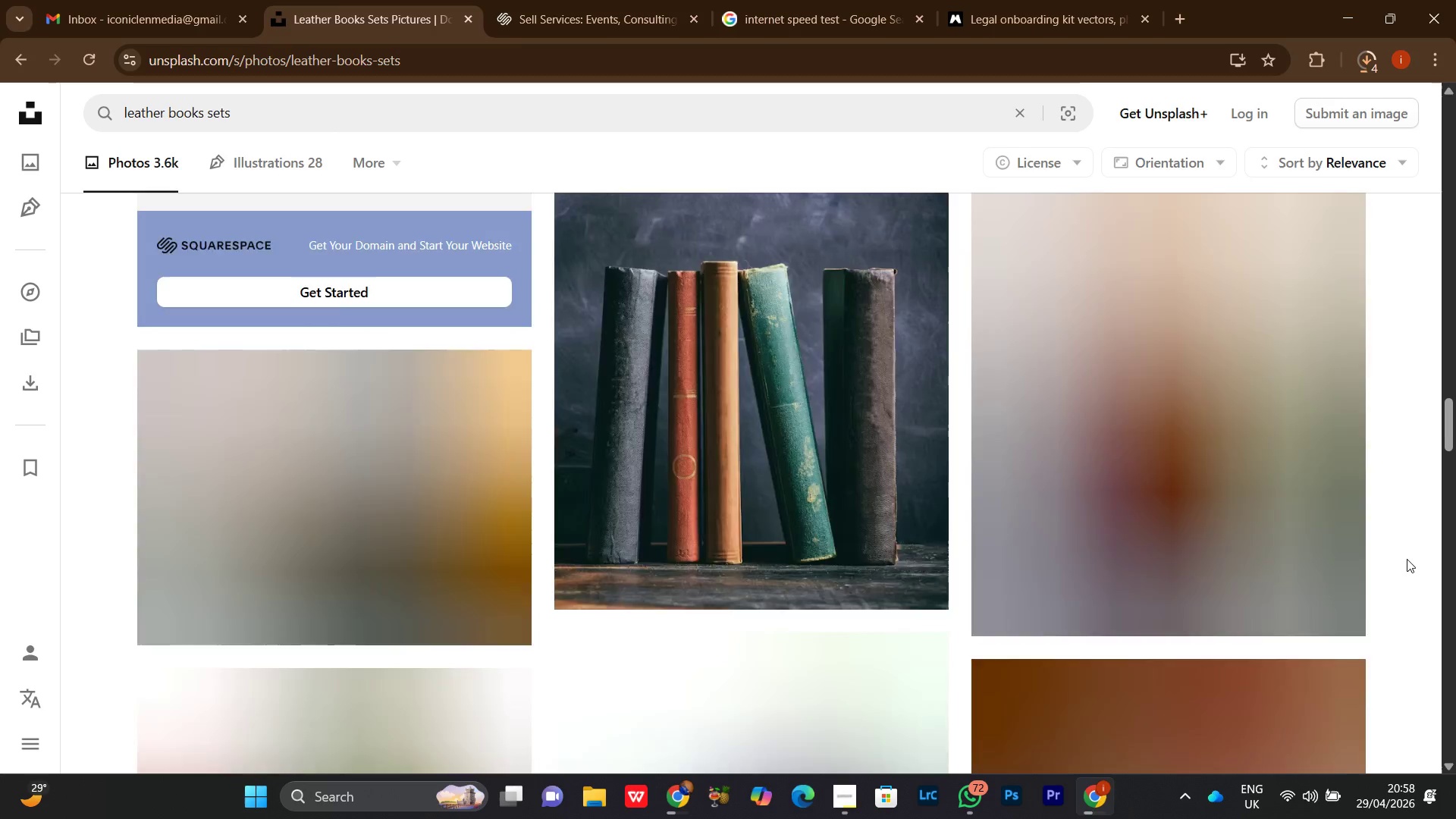 
scroll: coordinate [1407, 559], scroll_direction: up, amount: 15.0
 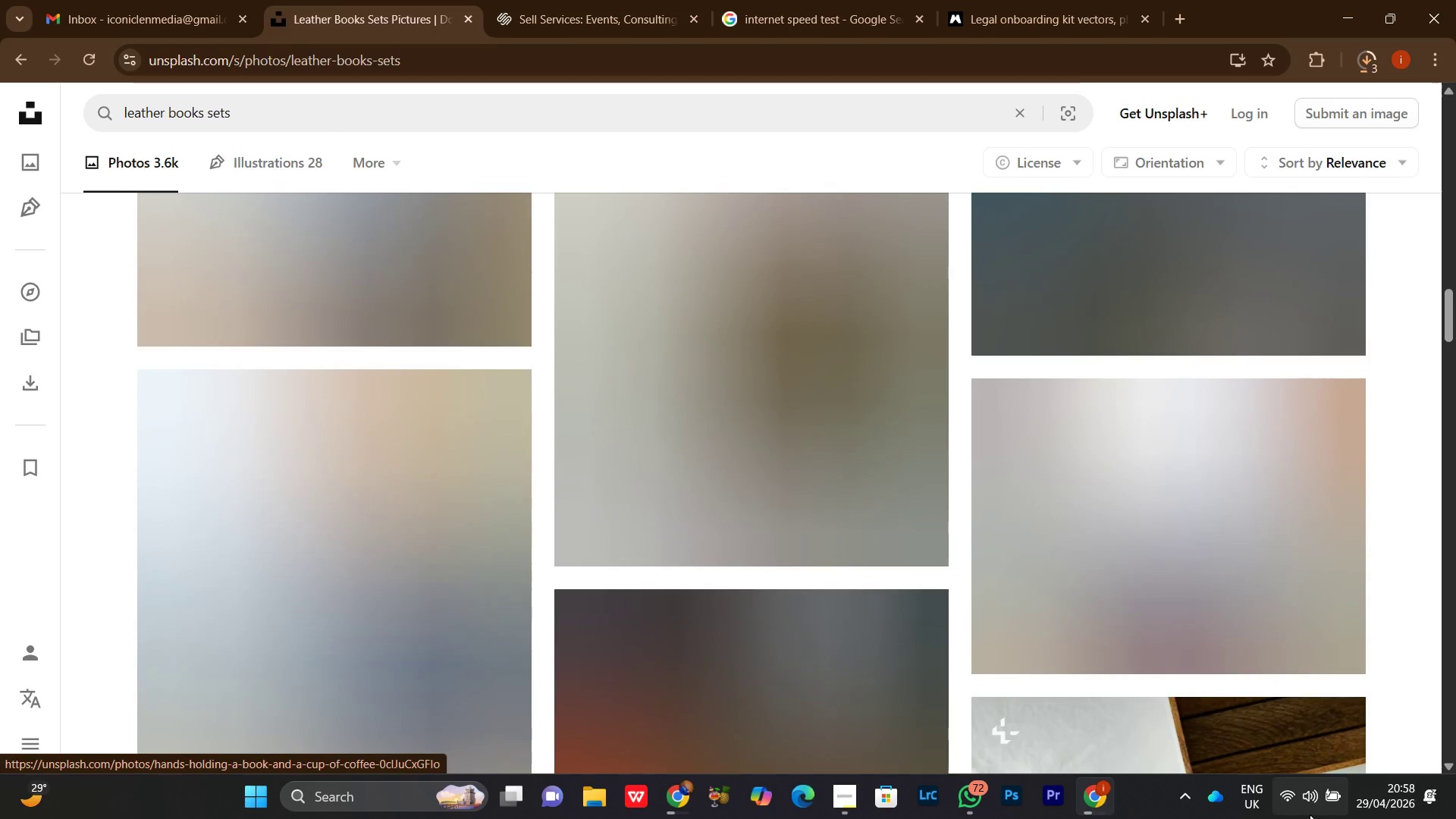 
mouse_move([1279, 802])
 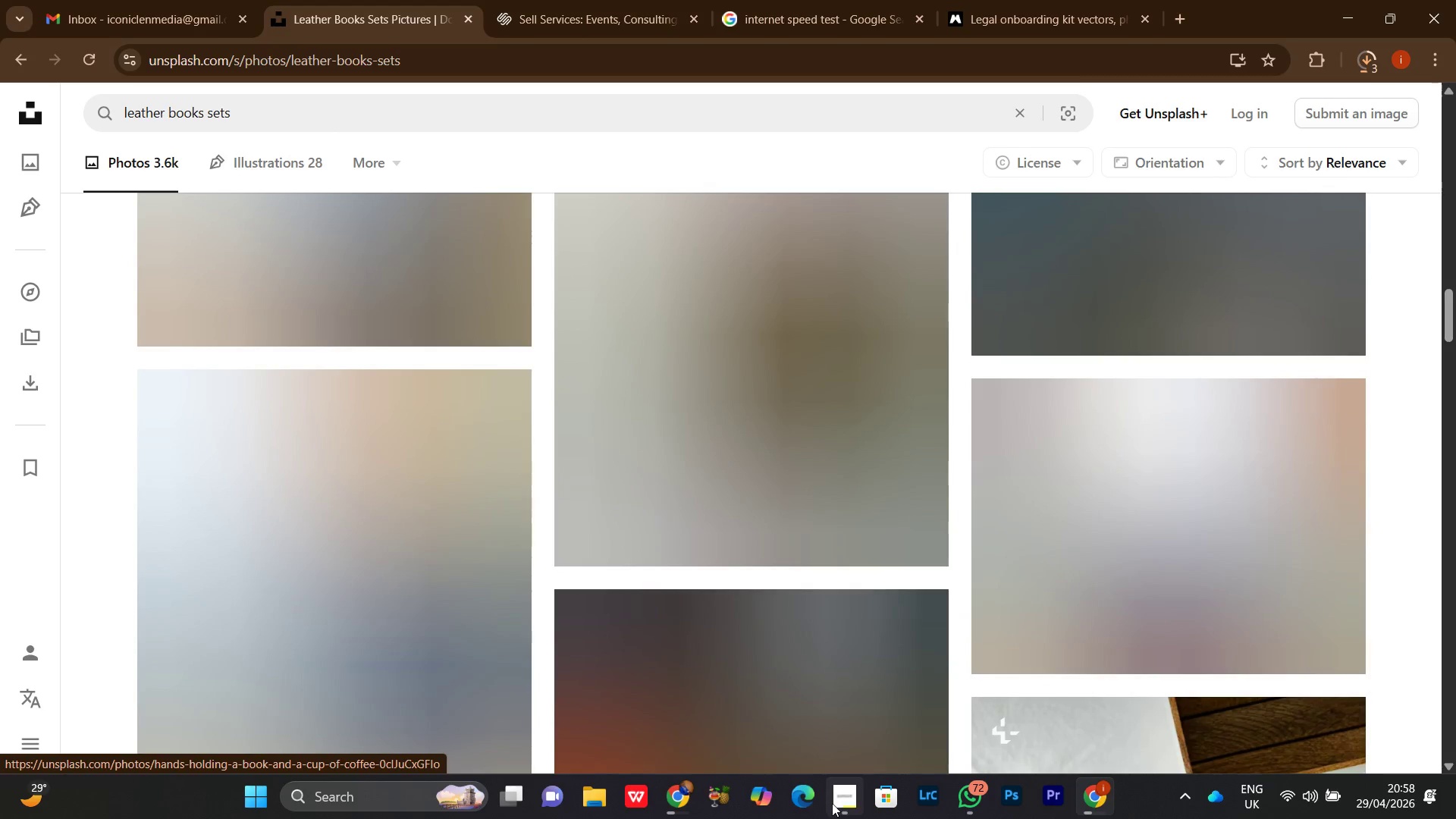 
left_click([832, 803])